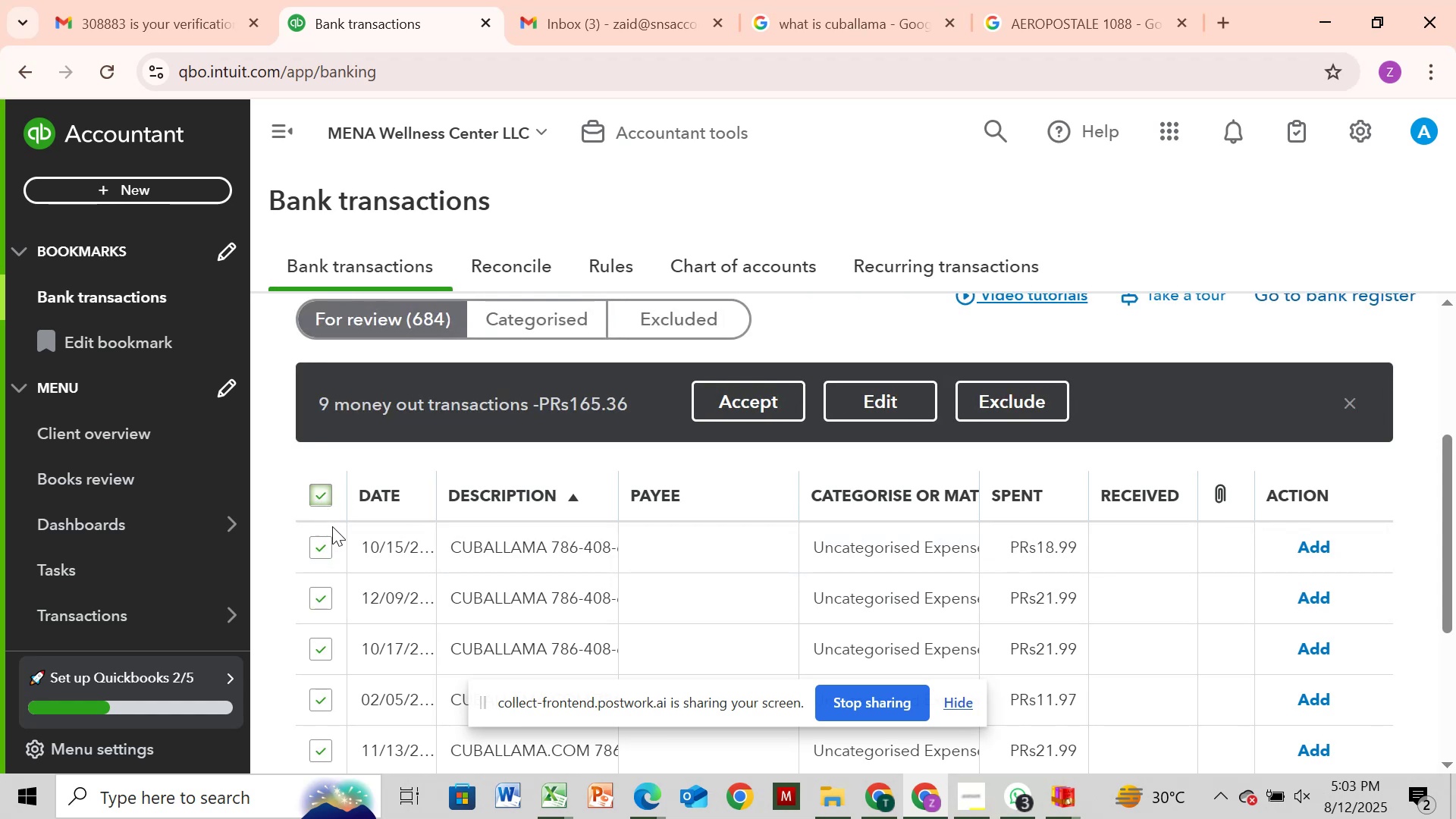 
scroll: coordinate [485, 607], scroll_direction: down, amount: 1.0
 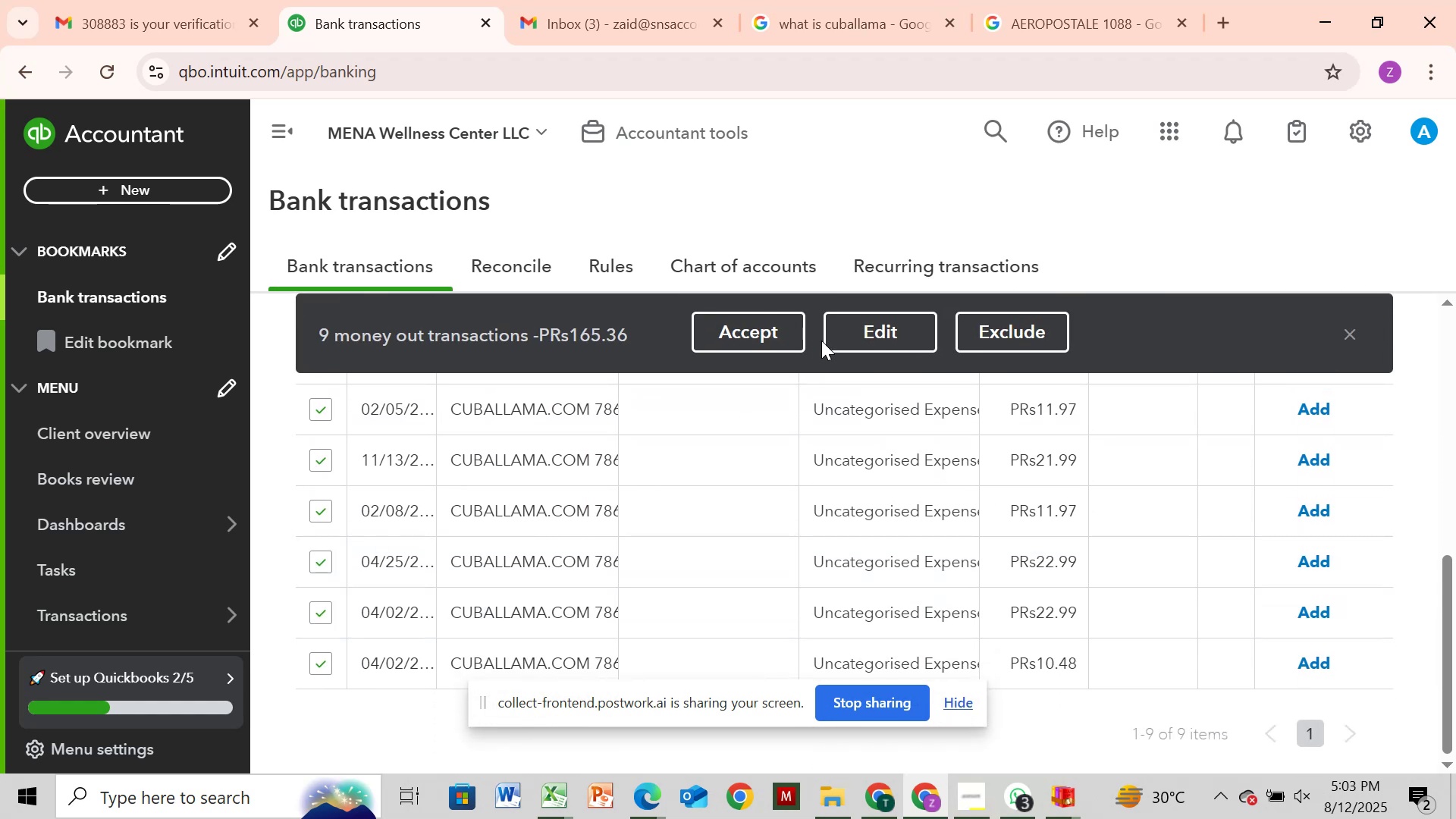 
left_click([836, 330])
 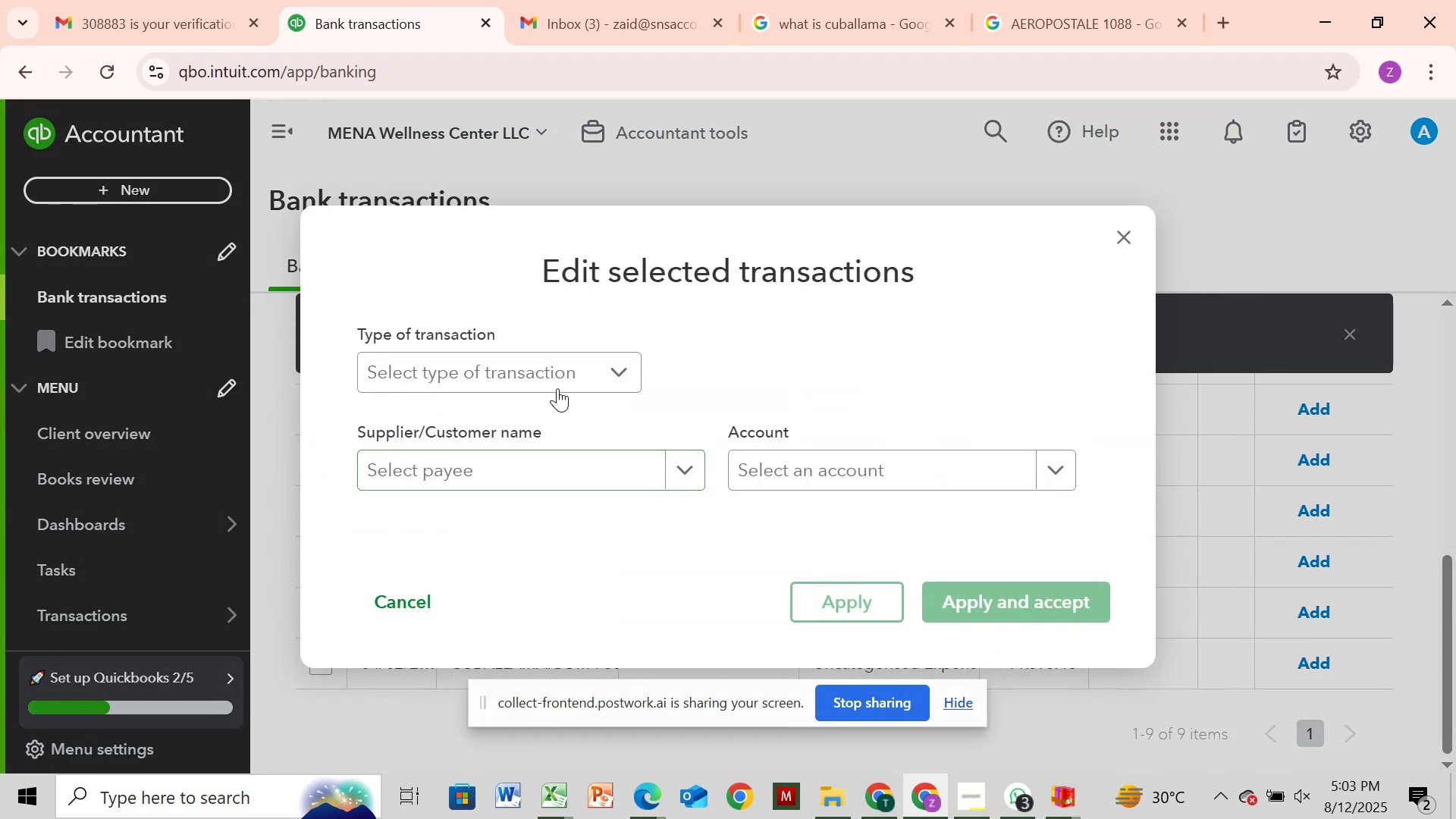 
left_click([568, 375])
 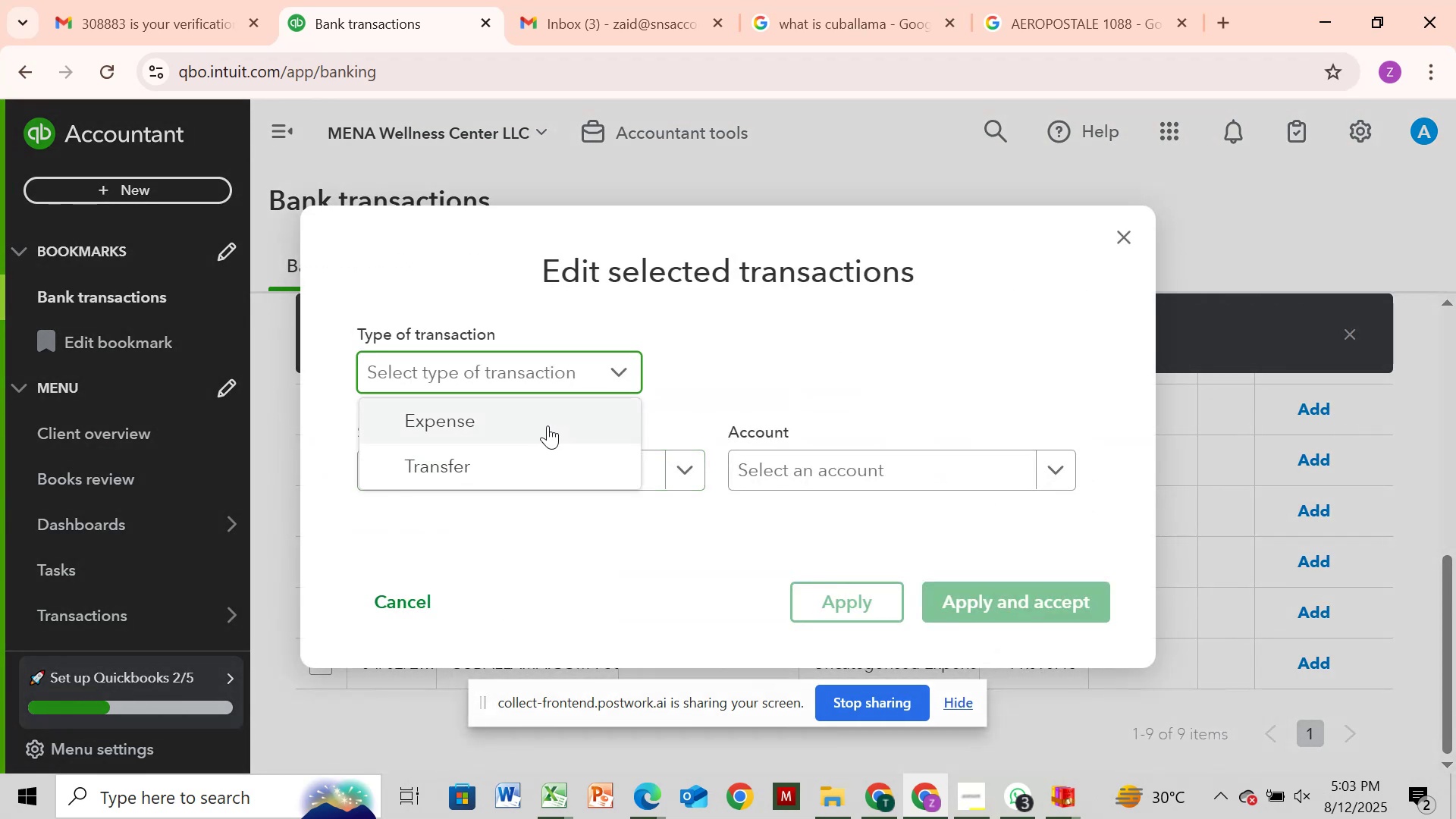 
left_click([548, 425])
 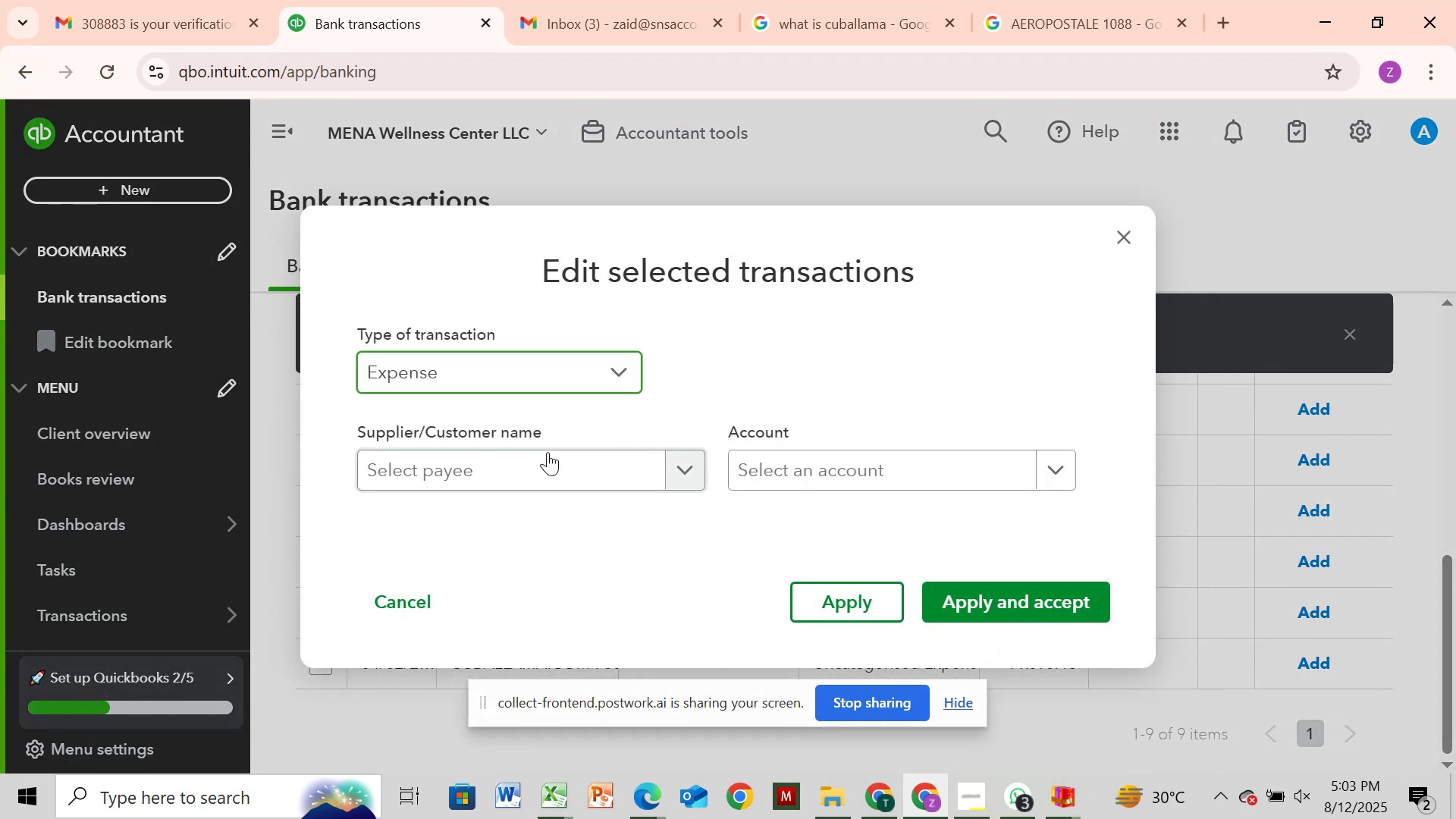 
left_click([548, 452])
 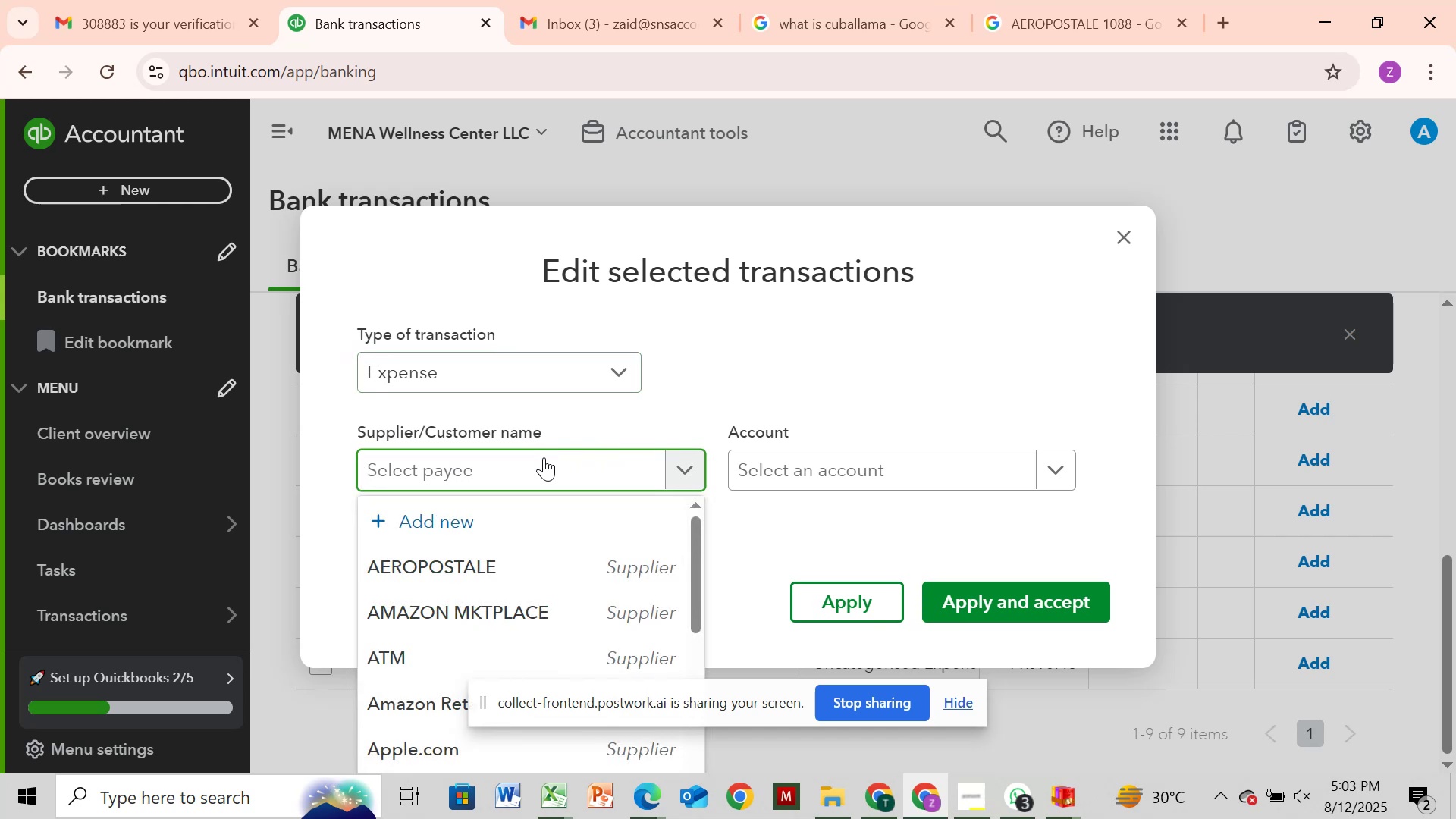 
type(Cuballama.com)
 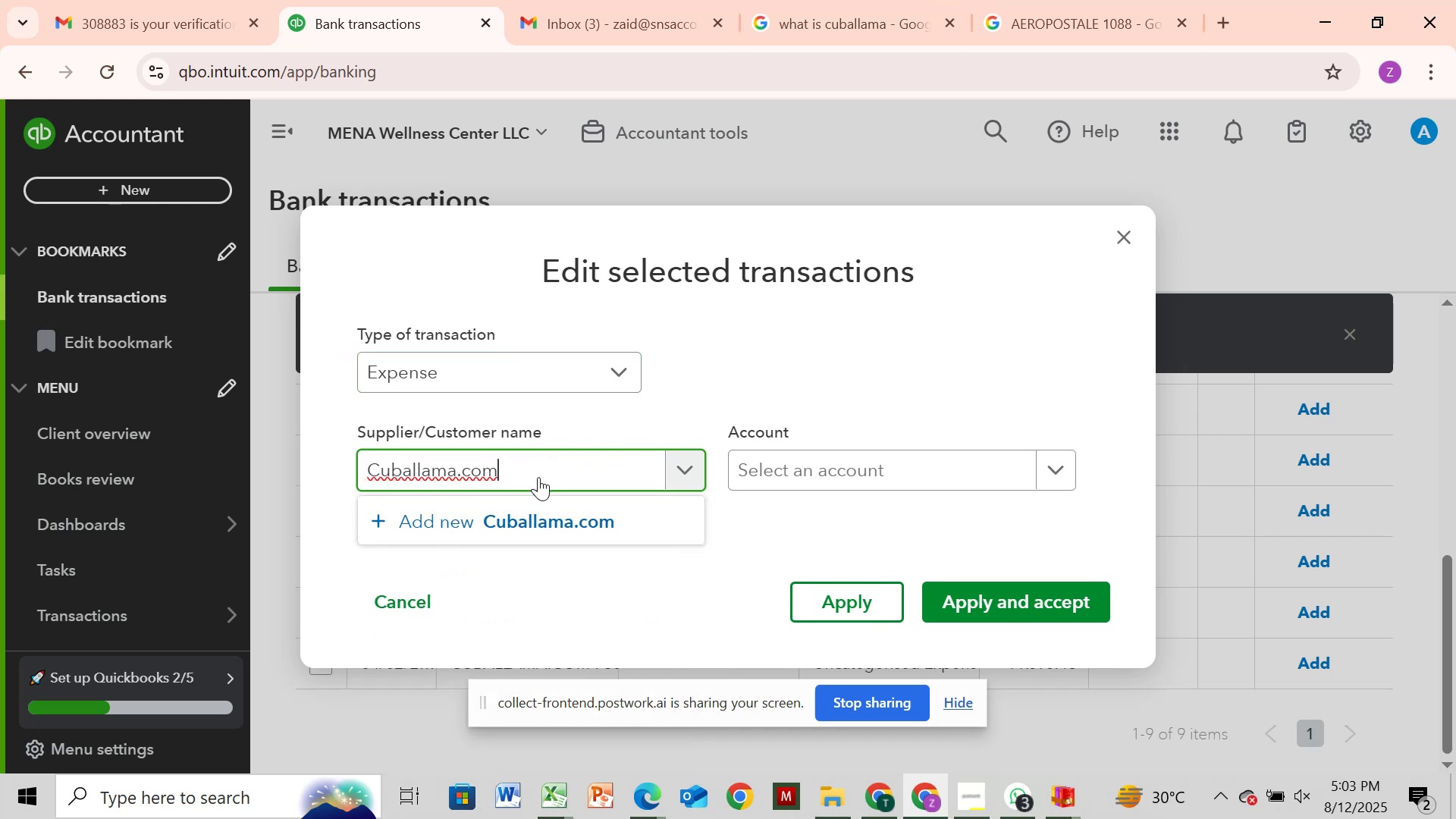 
left_click([548, 521])
 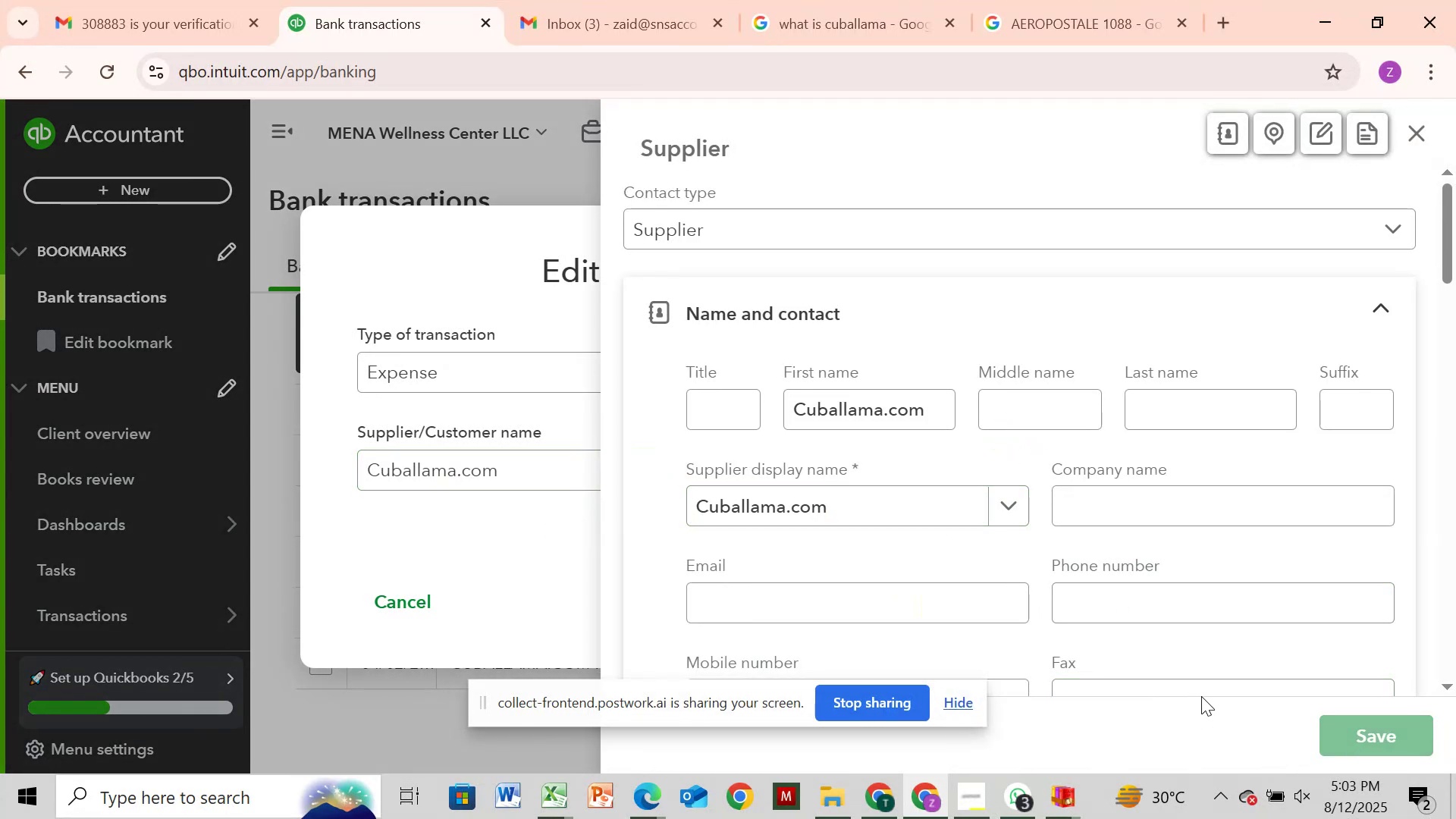 
wait(9.46)
 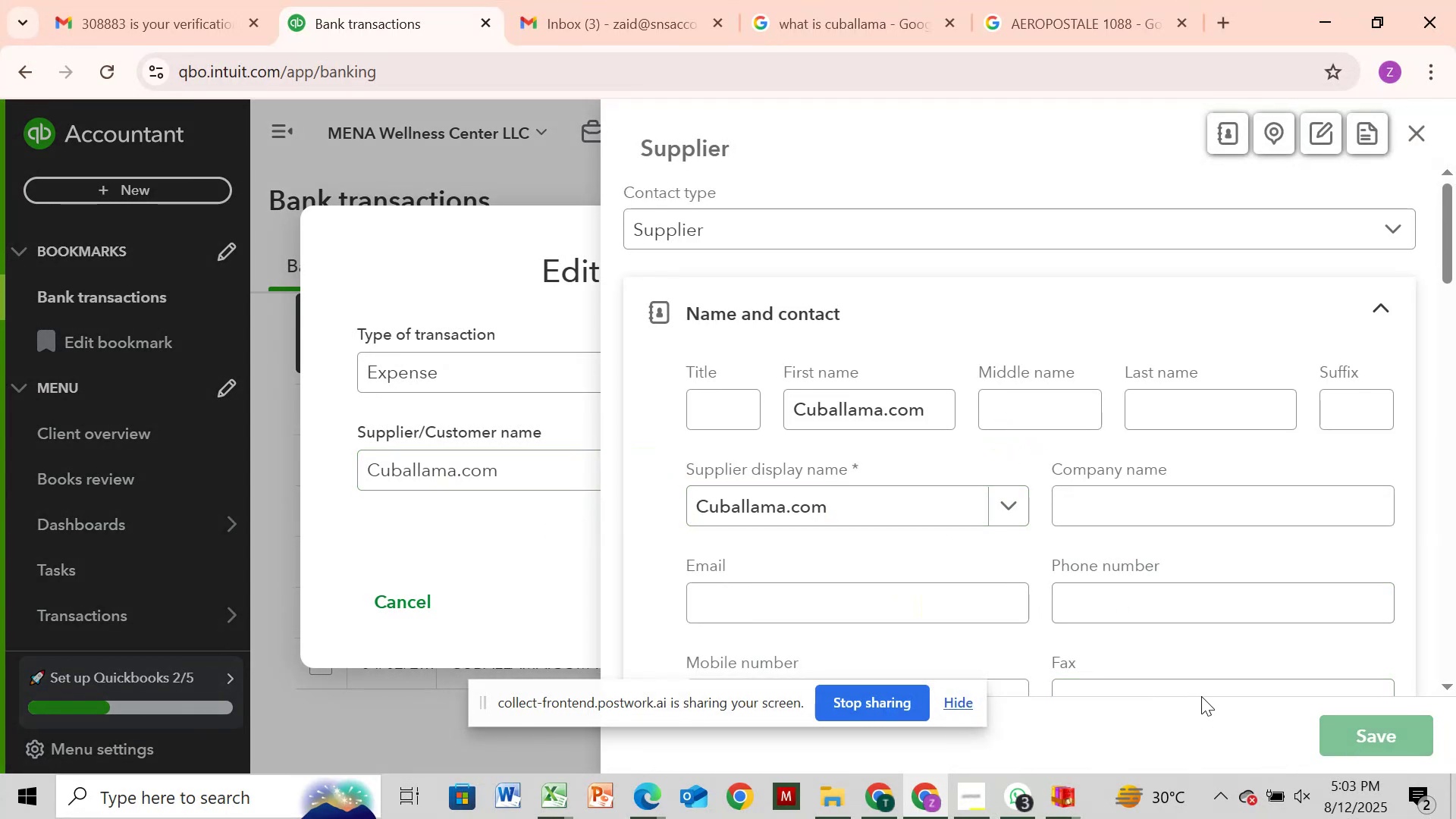 
left_click([883, 482])
 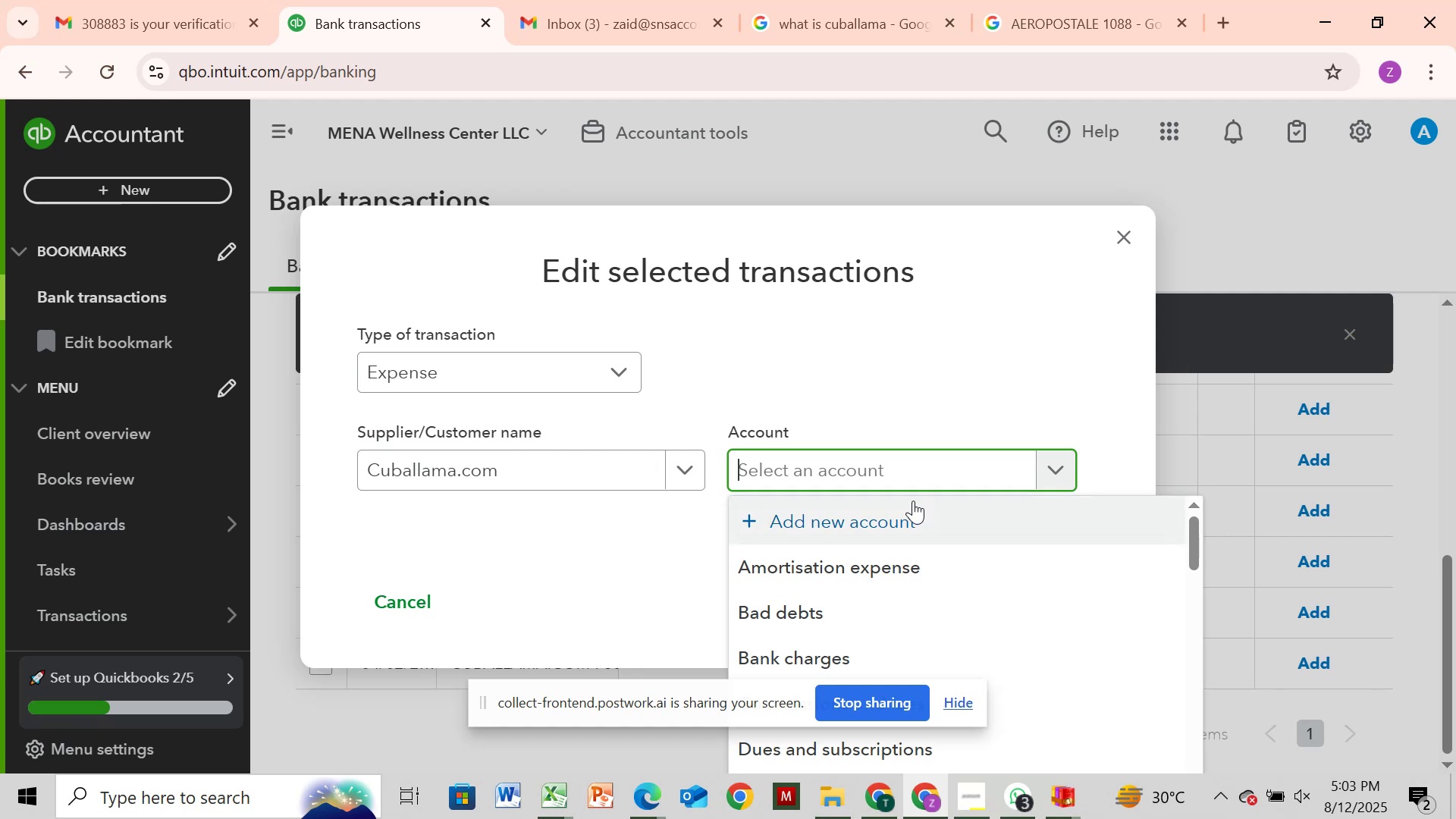 
type(tel)
 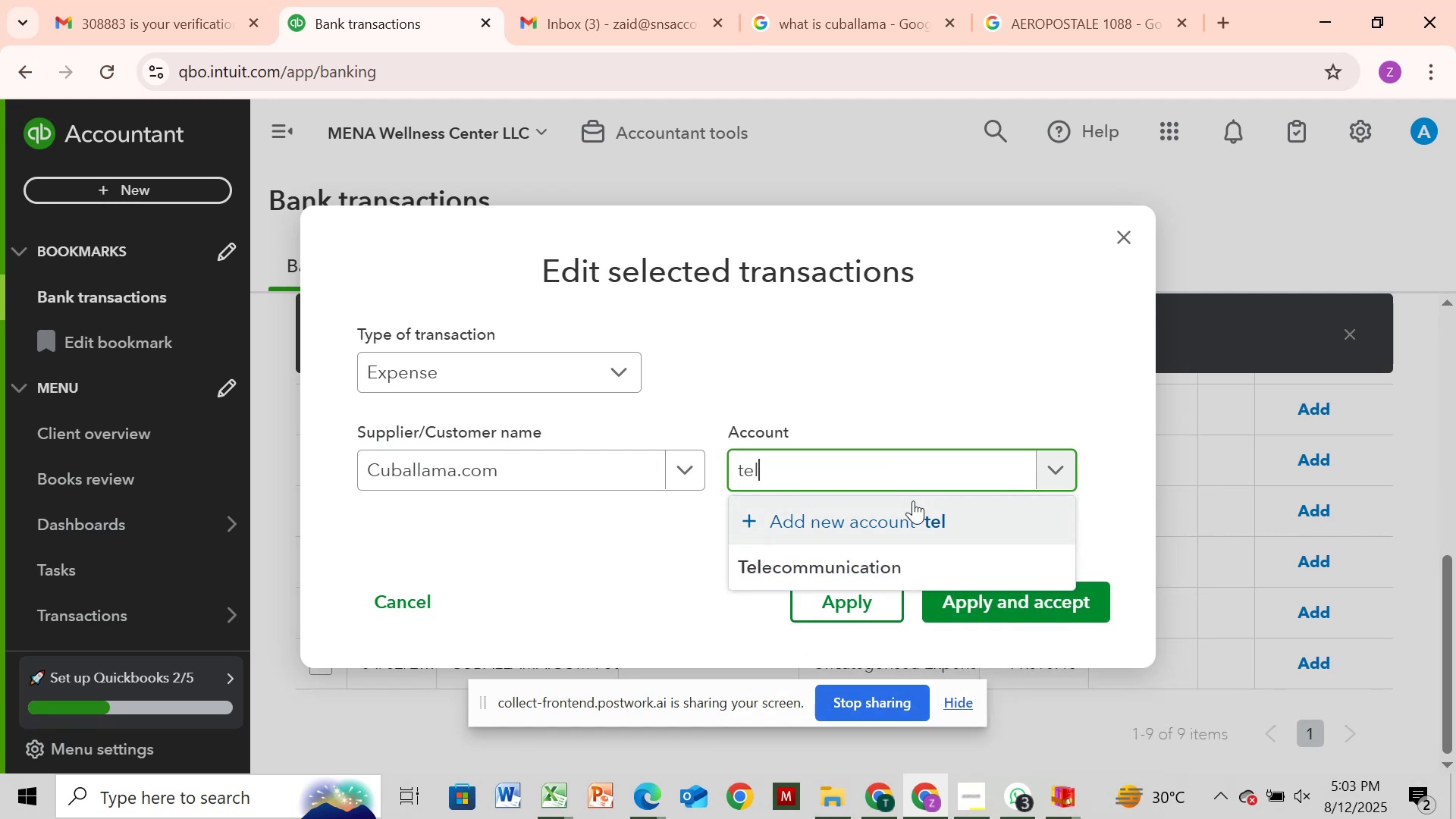 
left_click([903, 563])
 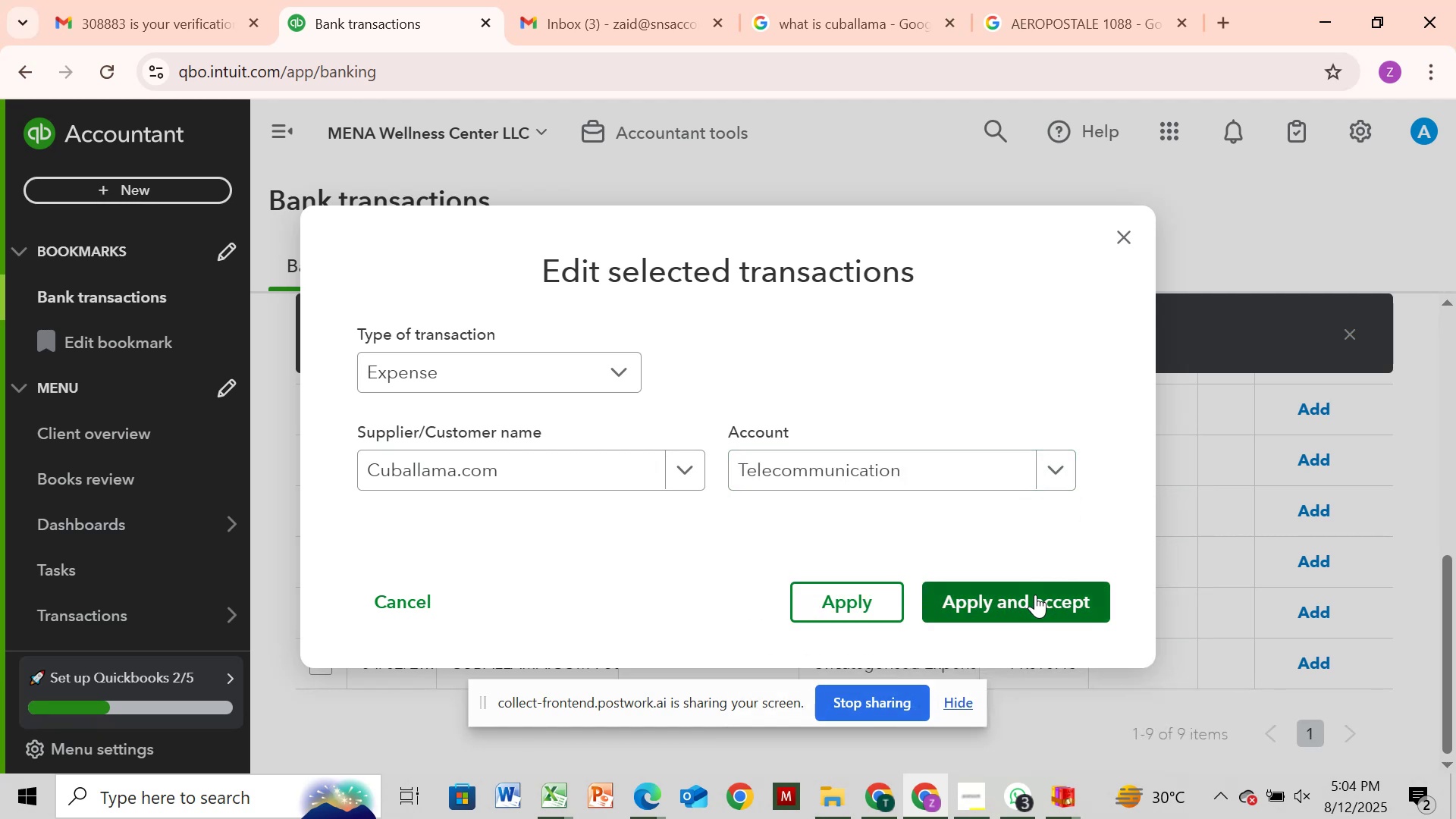 
left_click([1035, 595])
 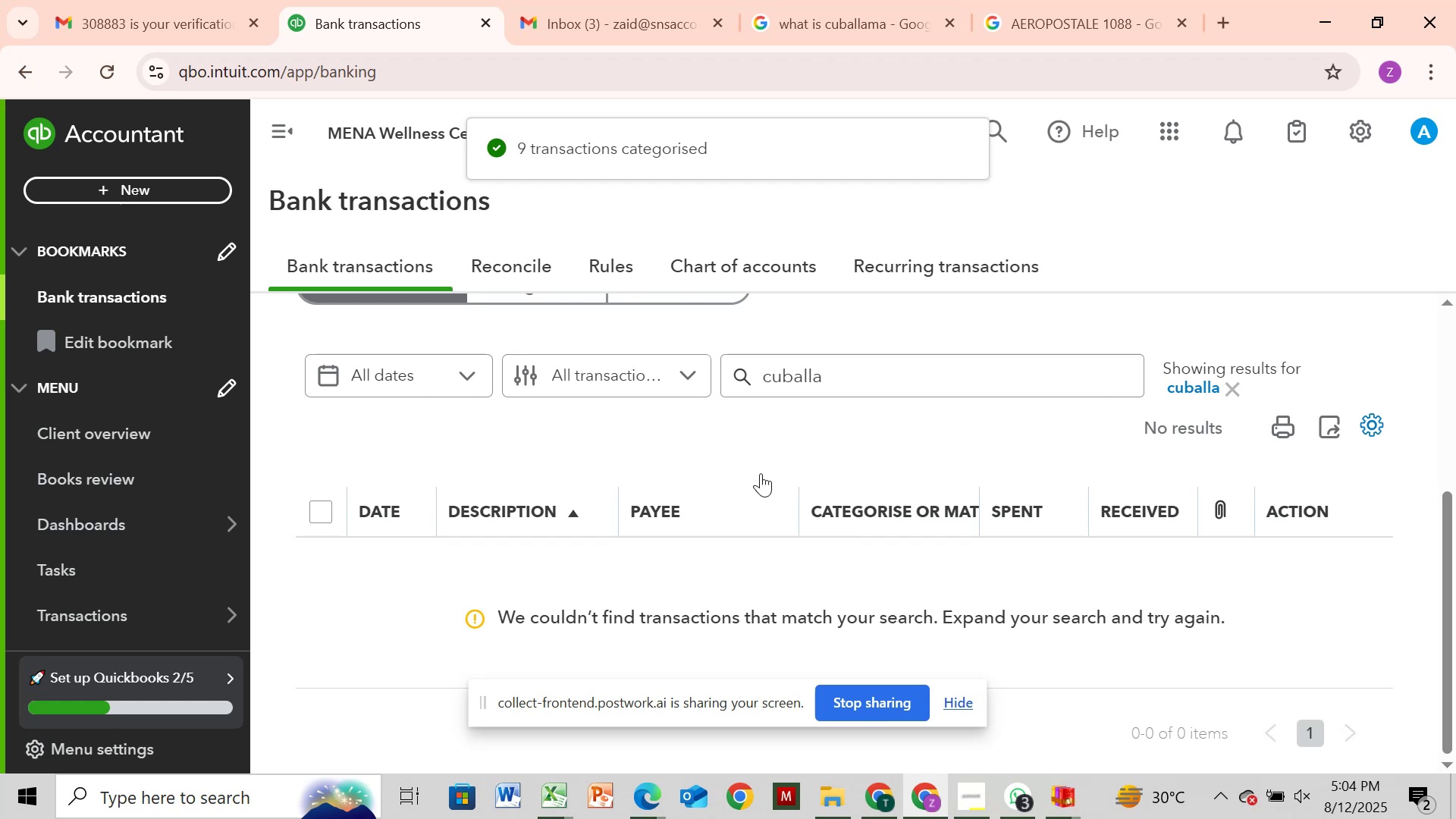 
wait(9.95)
 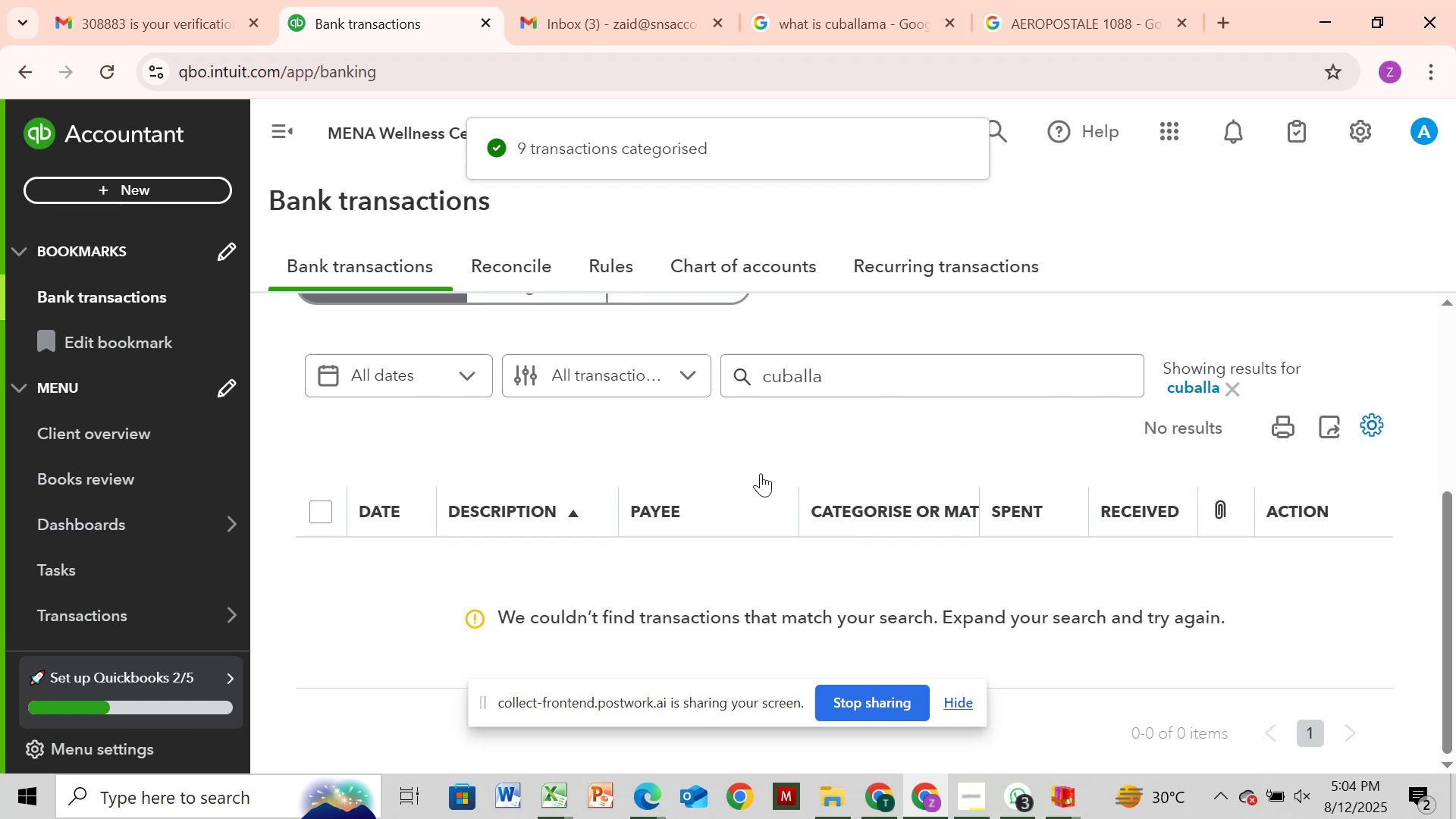 
left_click([1234, 380])
 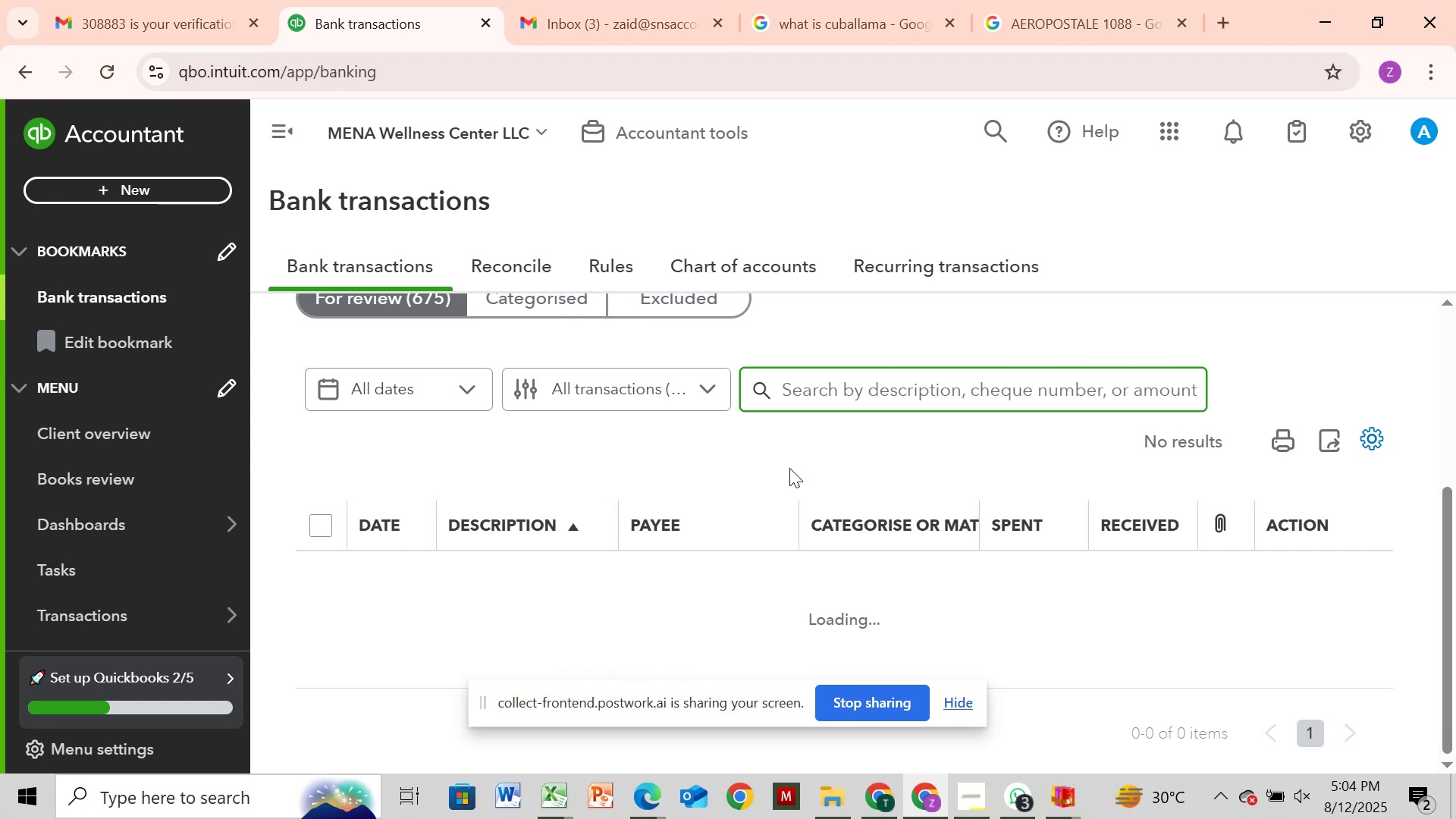 